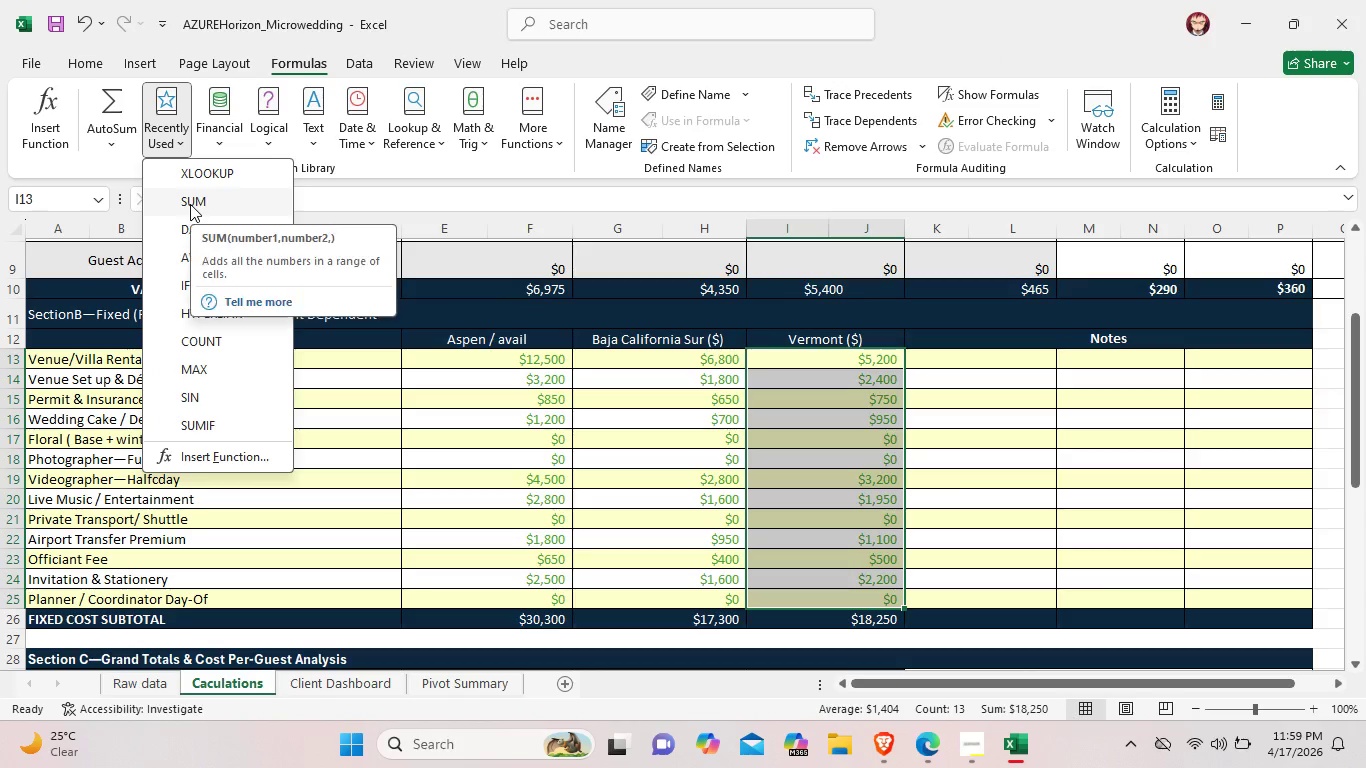 
left_click([190, 204])
 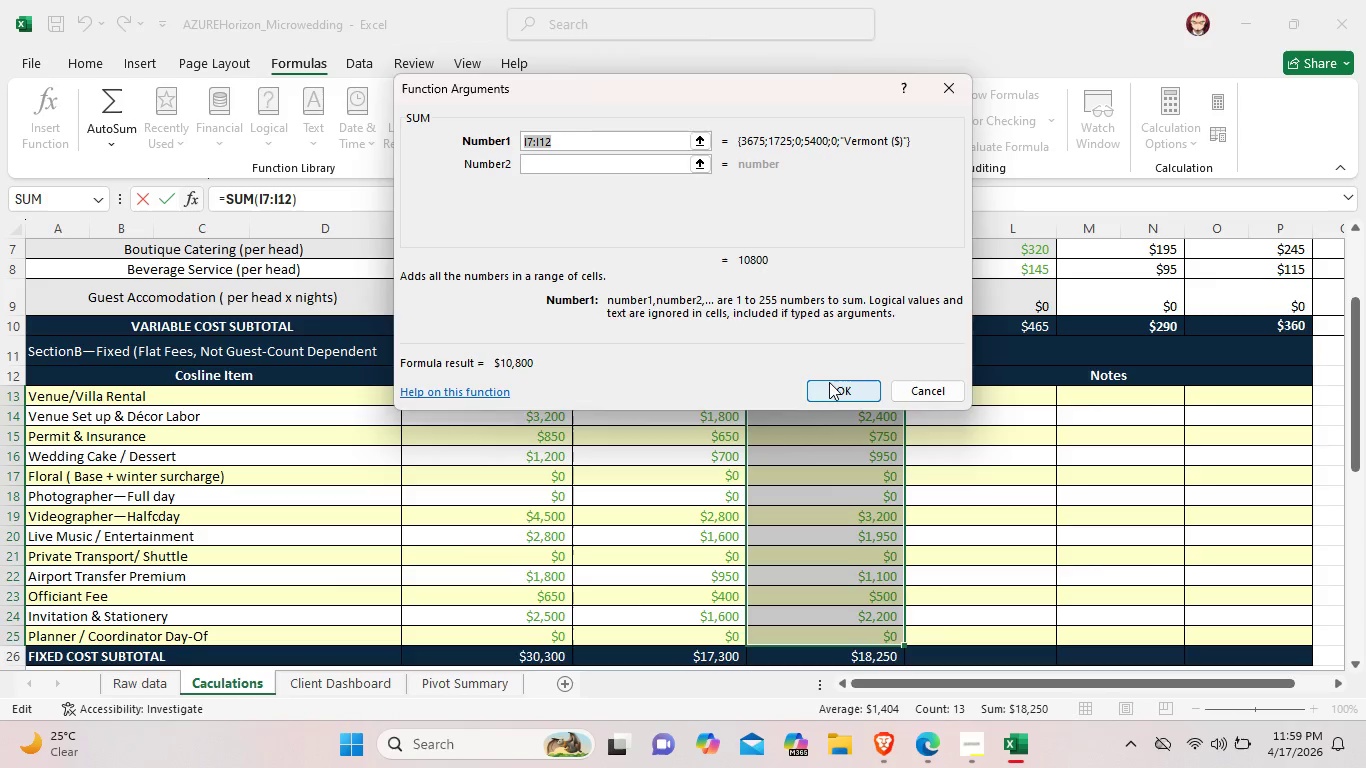 
wait(9.0)
 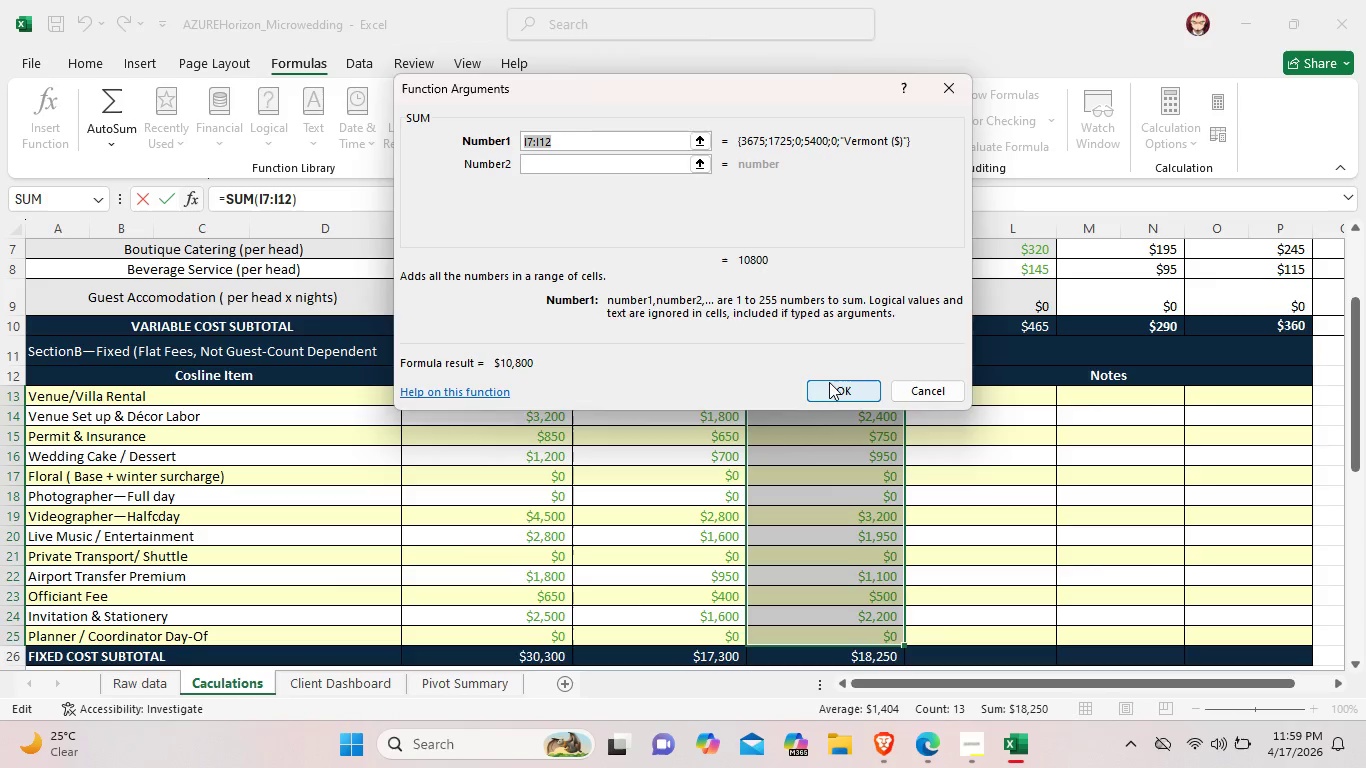 
scroll: coordinate [936, 457], scroll_direction: down, amount: 2.0
 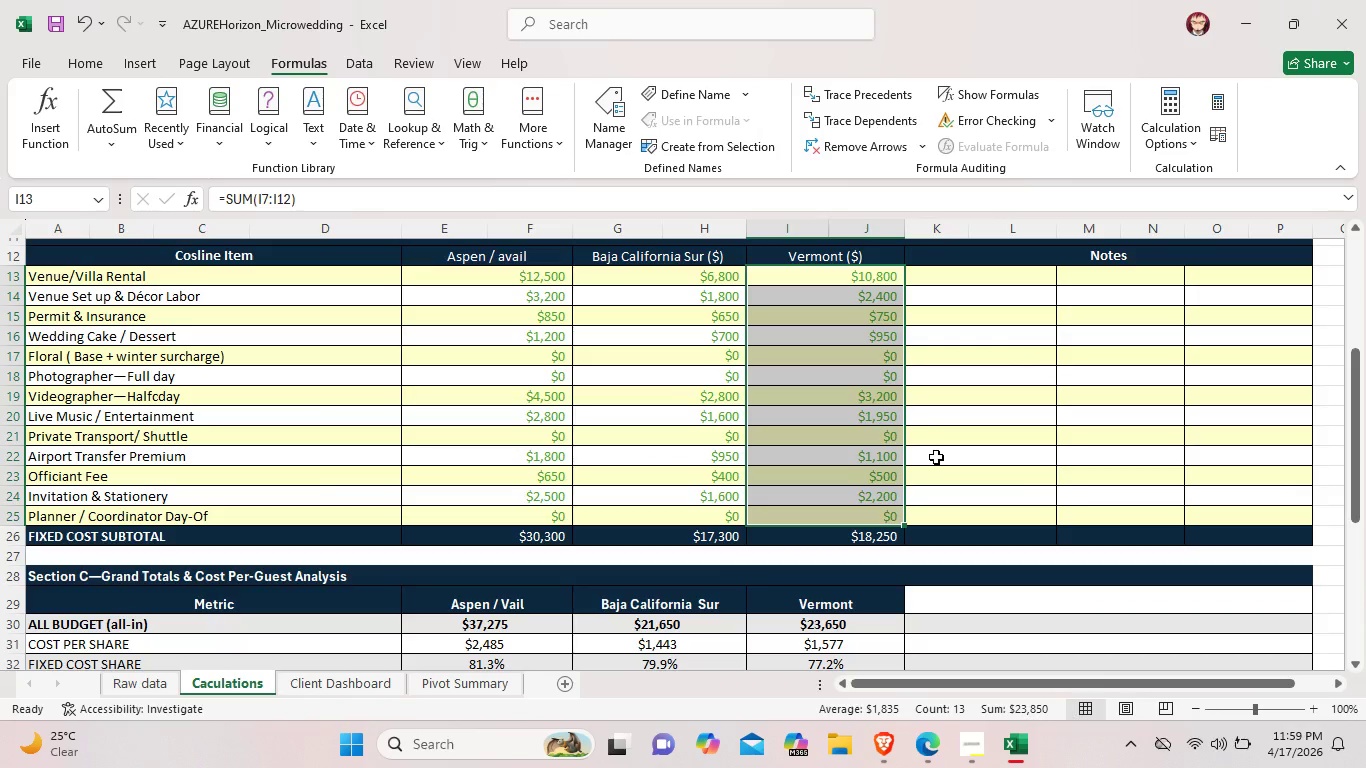 
left_click([936, 457])
 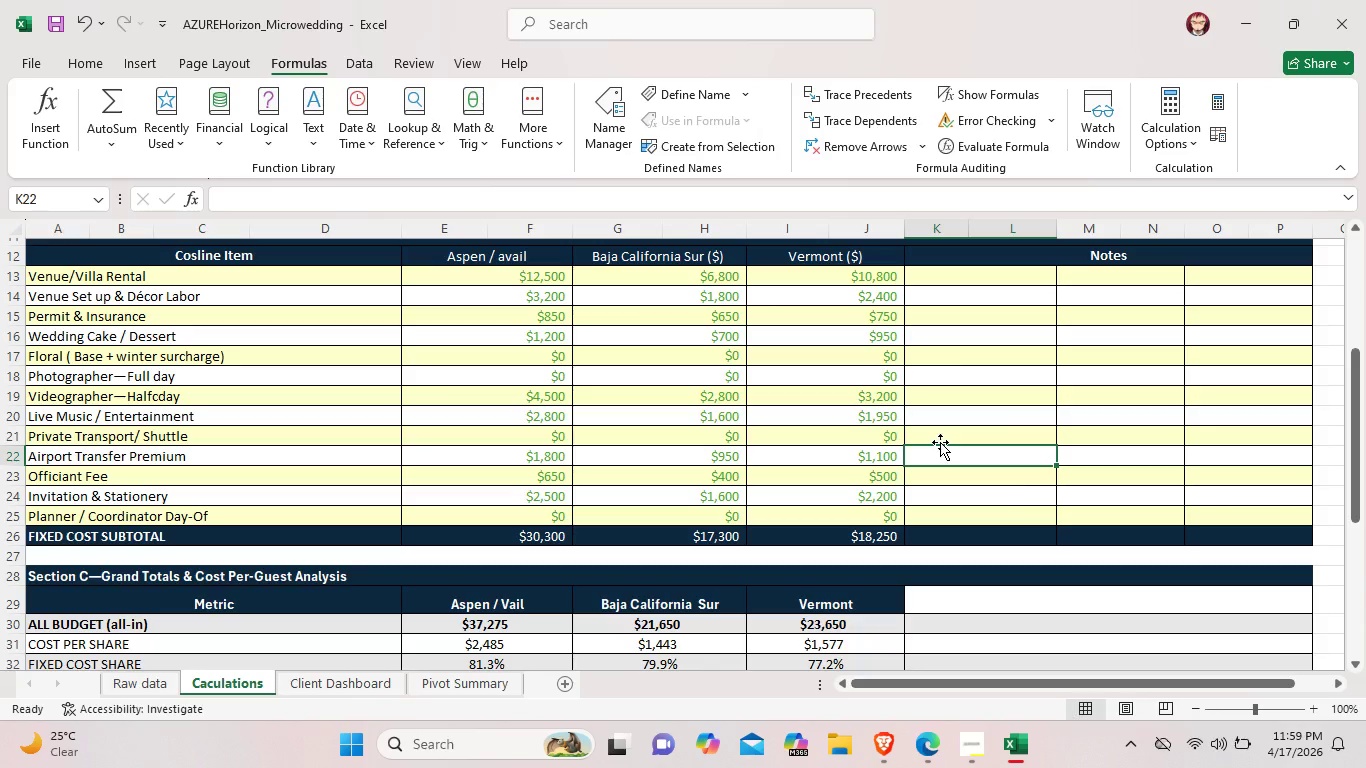 
wait(8.41)
 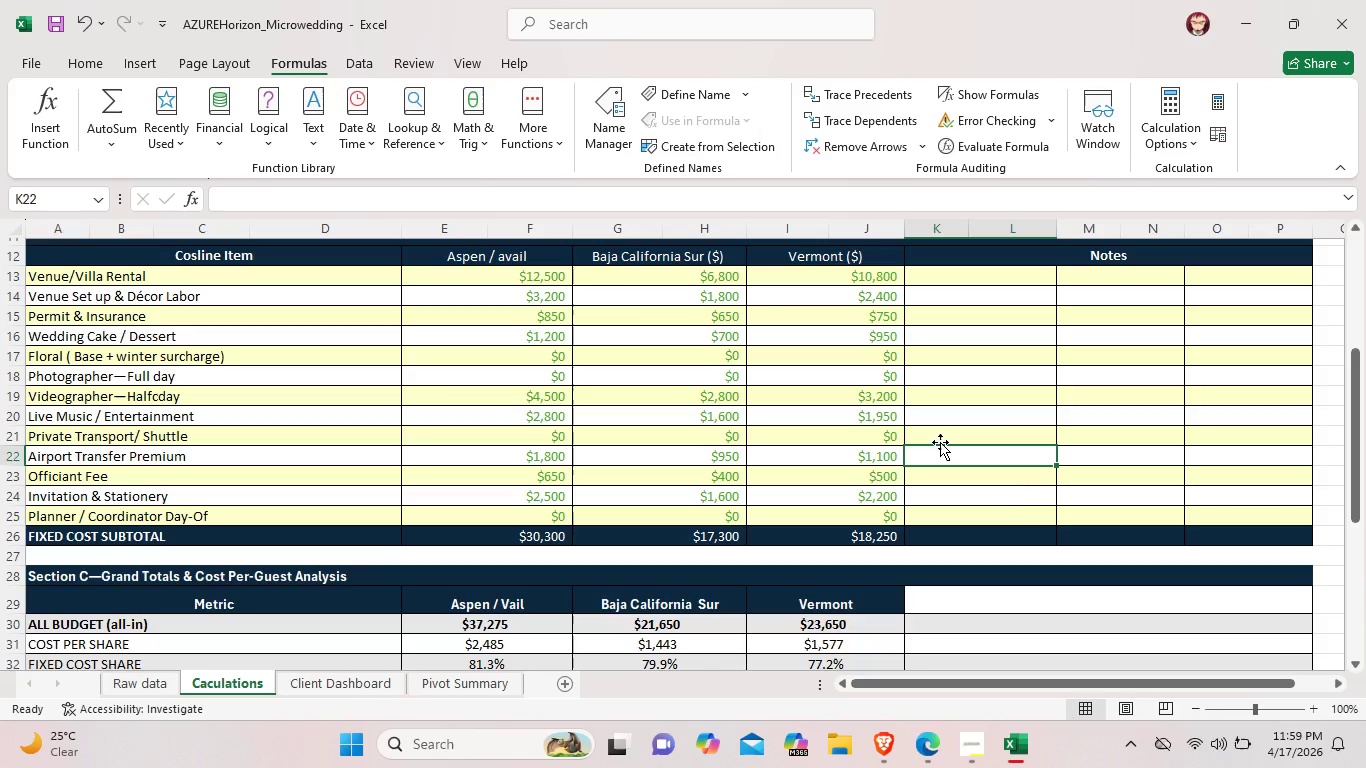 
key(Control+Z)
 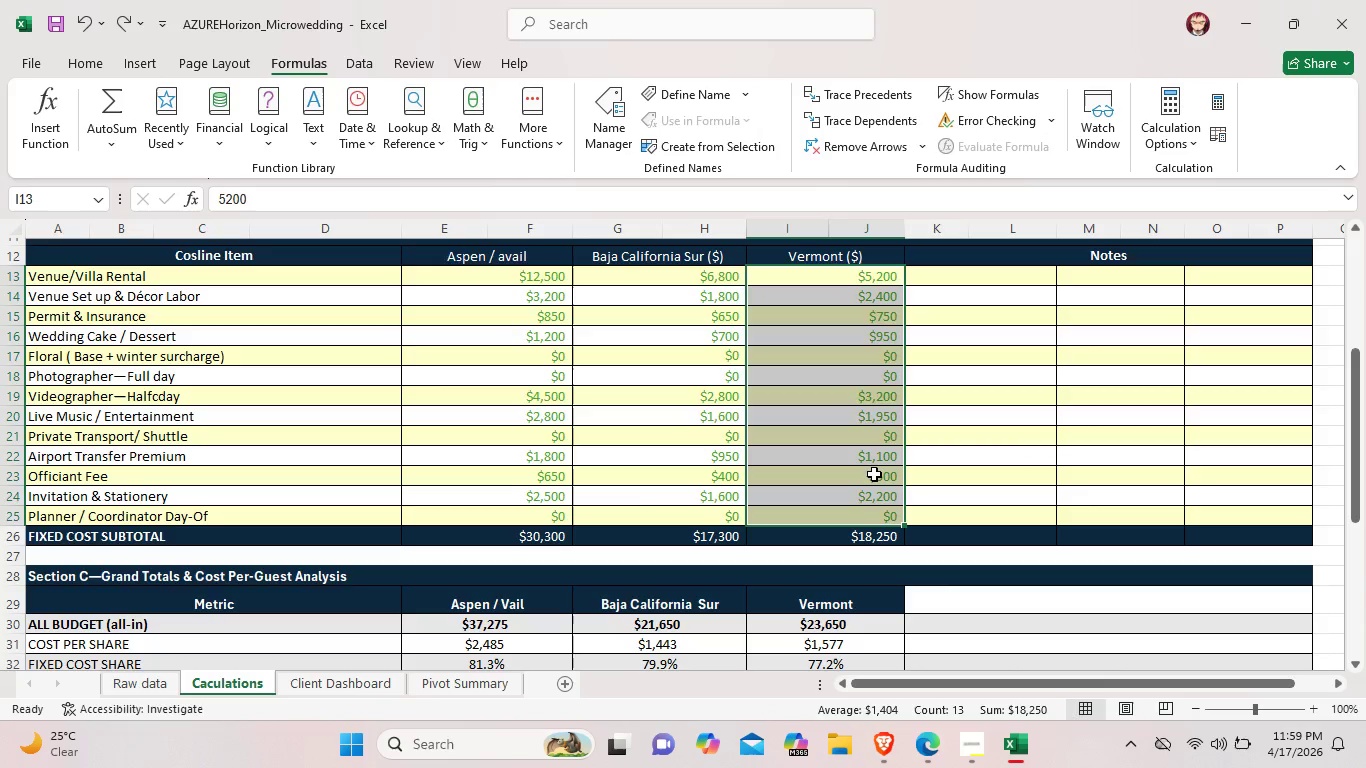 
left_click([874, 474])
 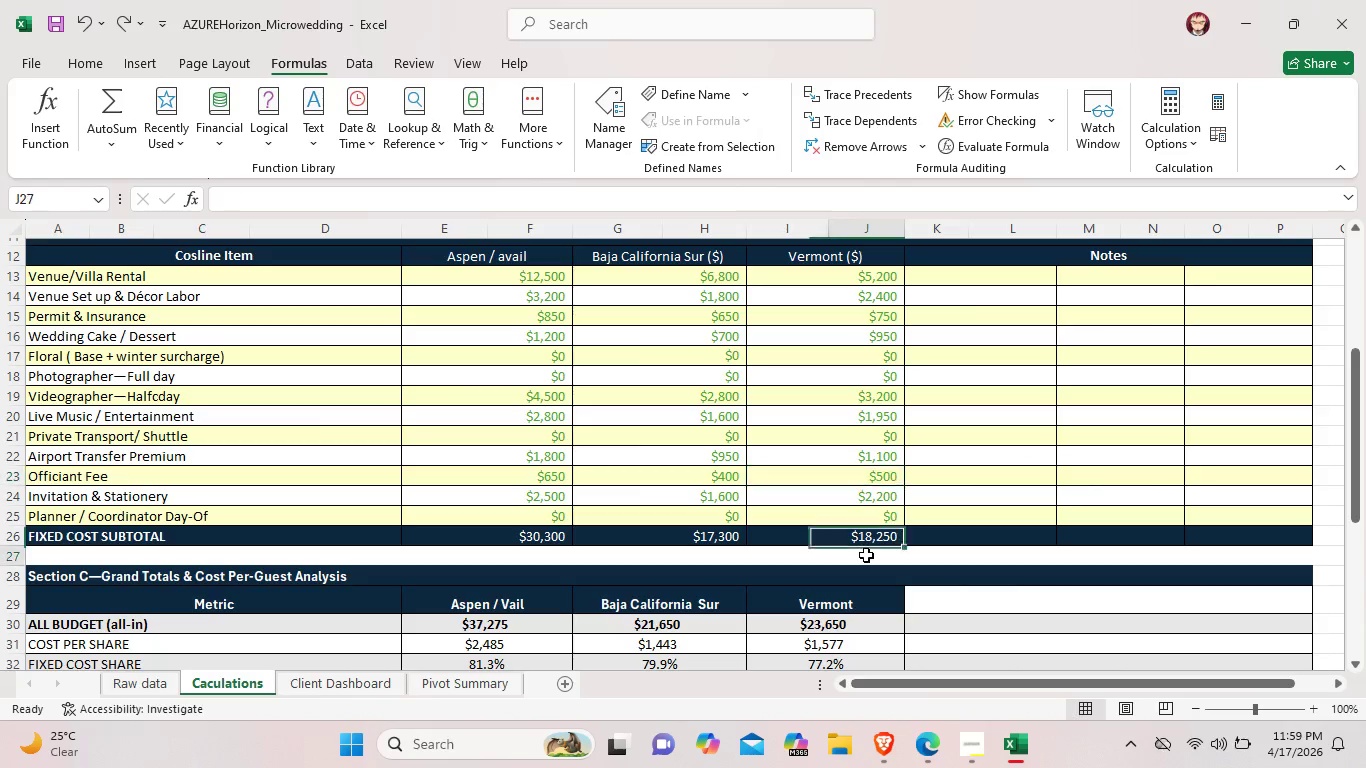 
left_click([866, 555])
 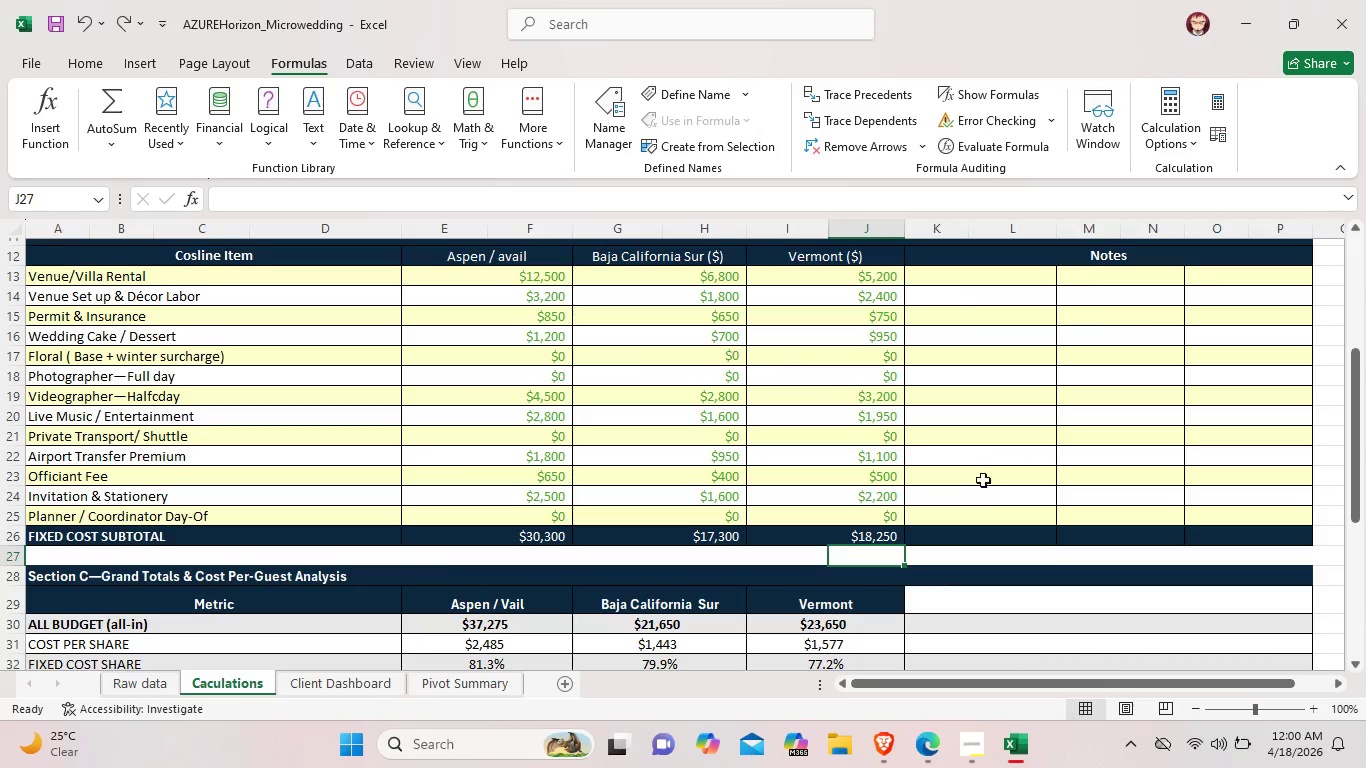 
scroll: coordinate [711, 336], scroll_direction: none, amount: 0.0
 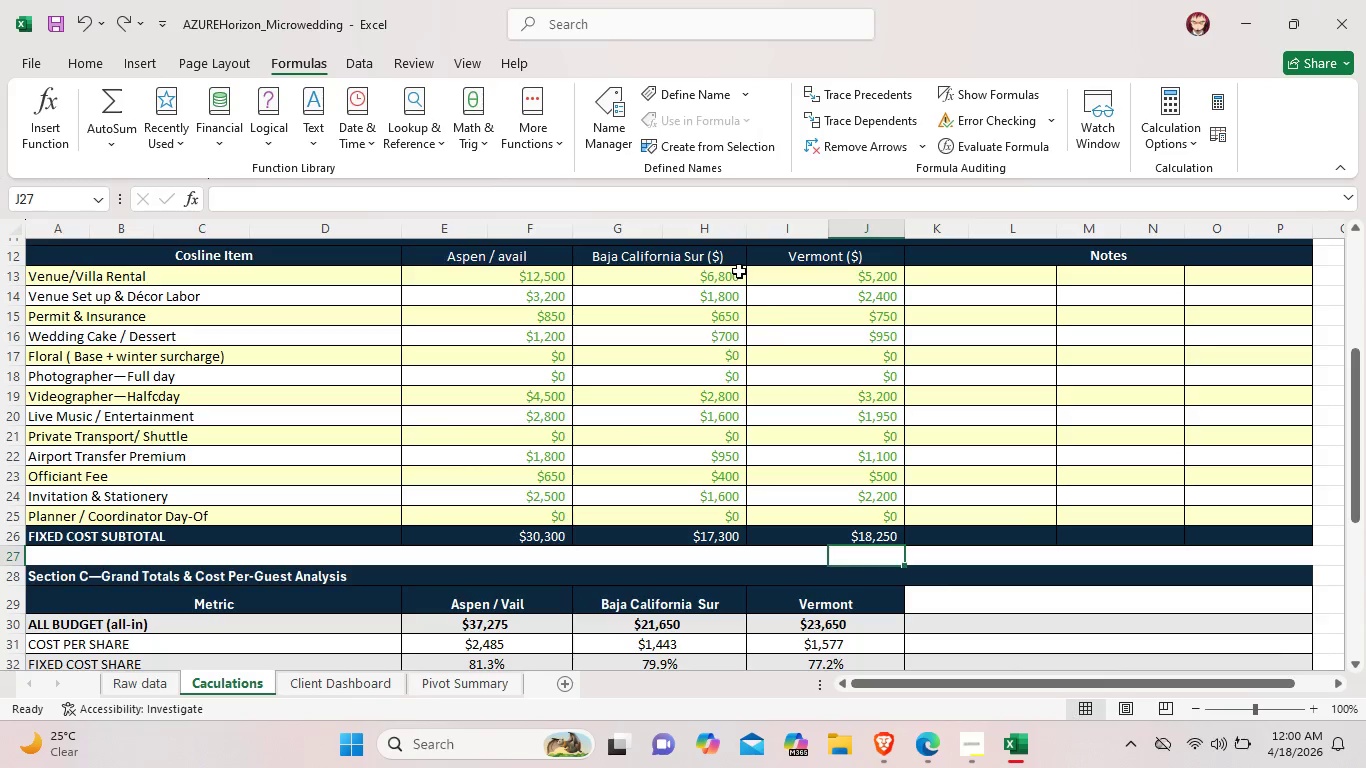 
left_click_drag(start_coordinate=[739, 271], to_coordinate=[728, 524])
 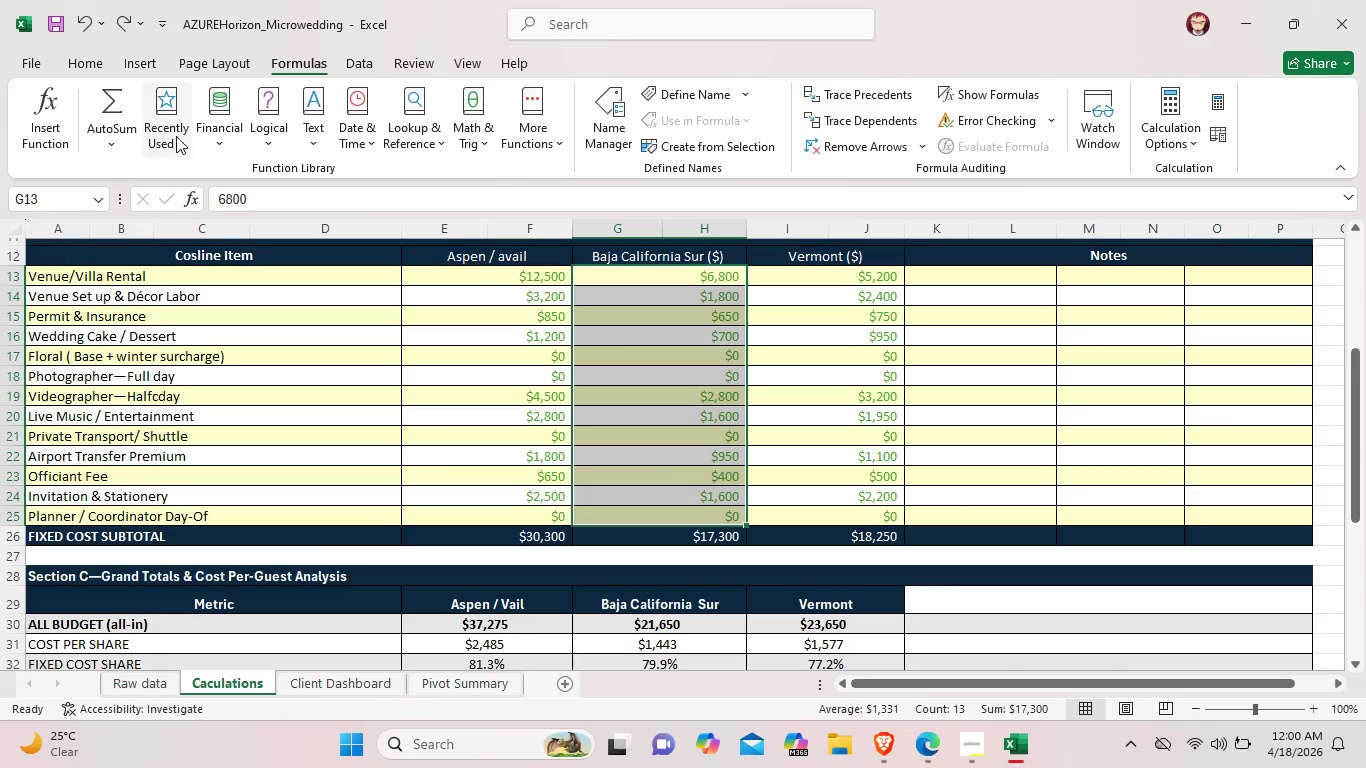 
left_click([177, 136])
 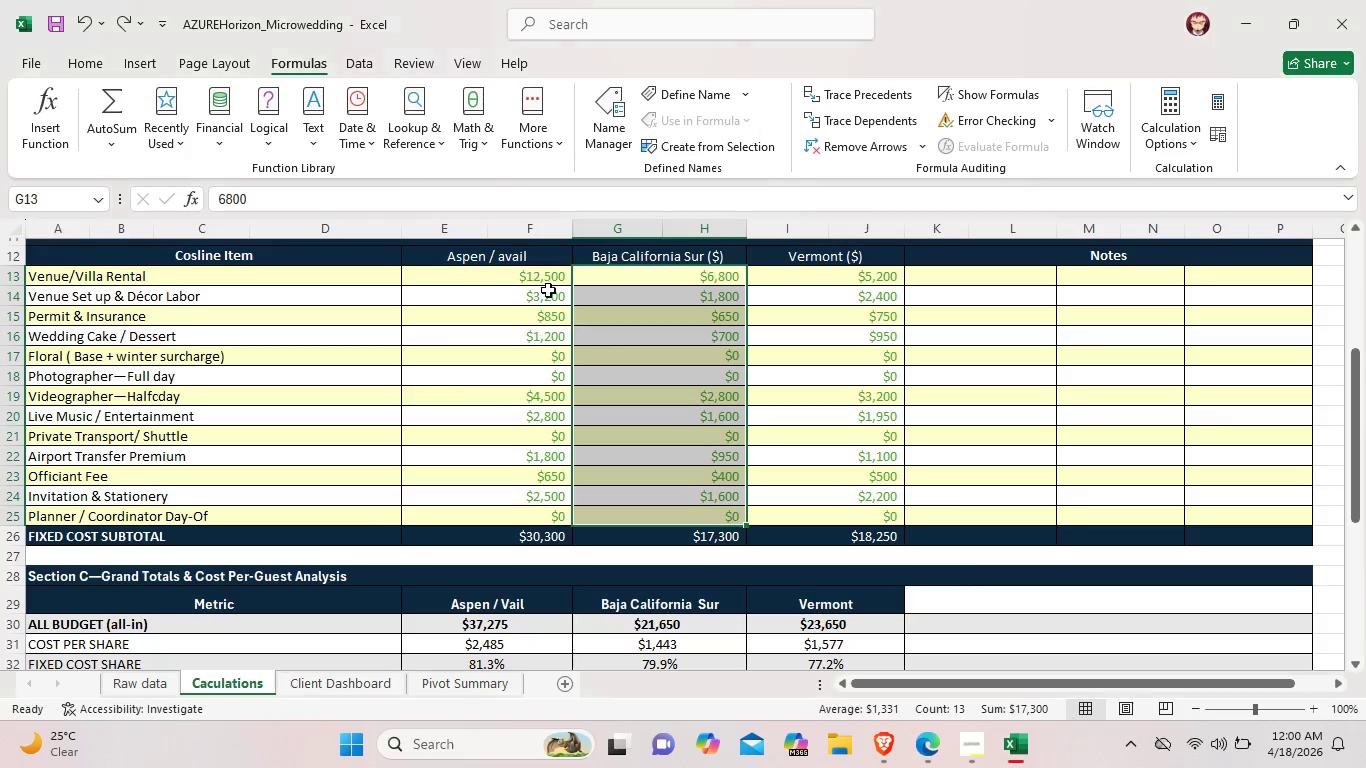 
left_click_drag(start_coordinate=[552, 279], to_coordinate=[560, 514])
 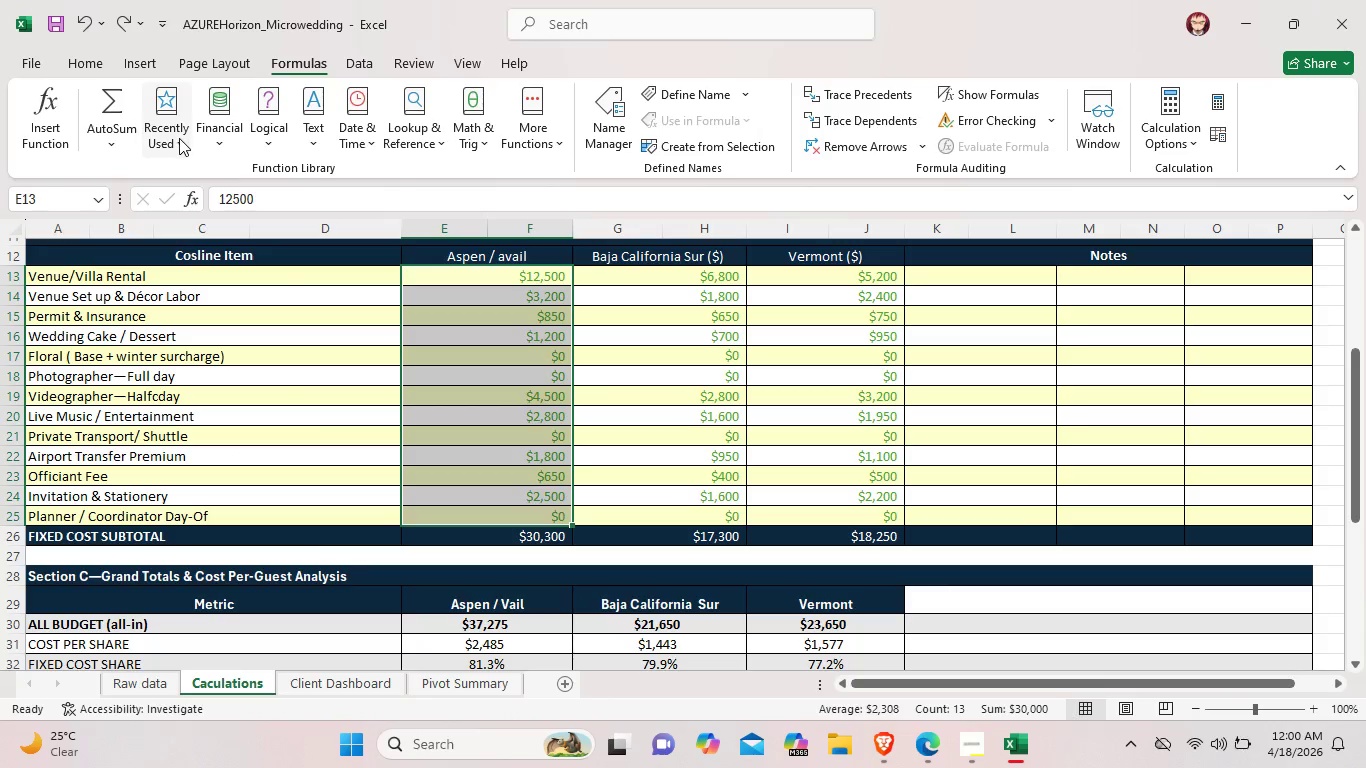 
left_click([179, 138])
 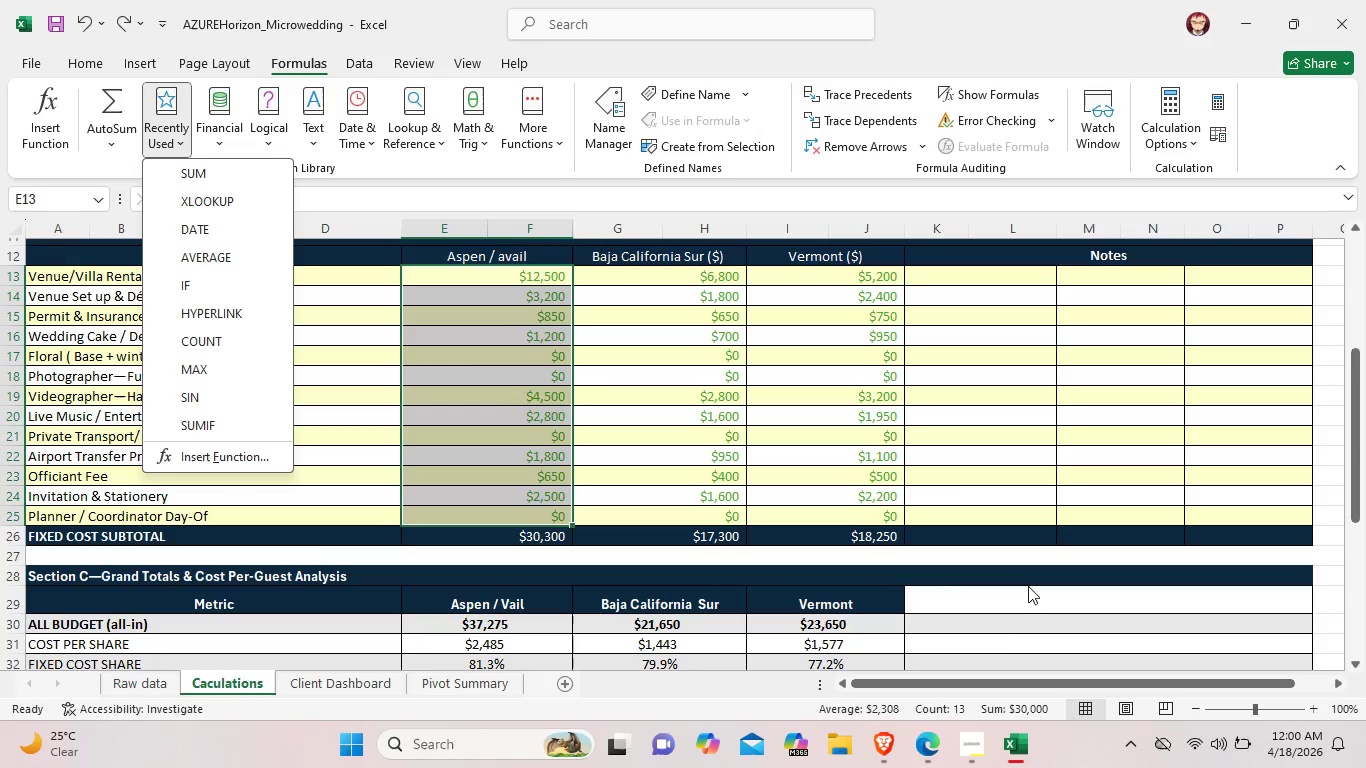 
left_click([1000, 621])
 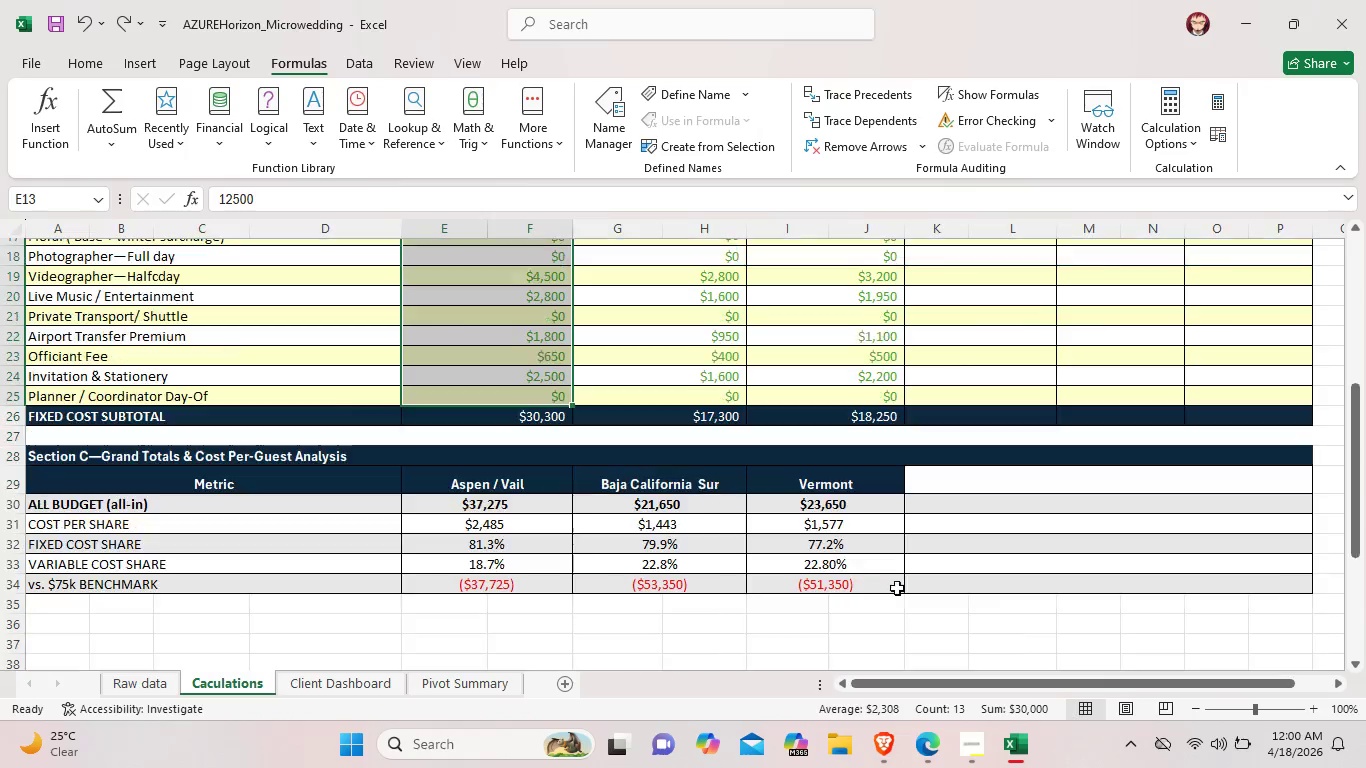 
scroll: coordinate [897, 588], scroll_direction: down, amount: 2.0
 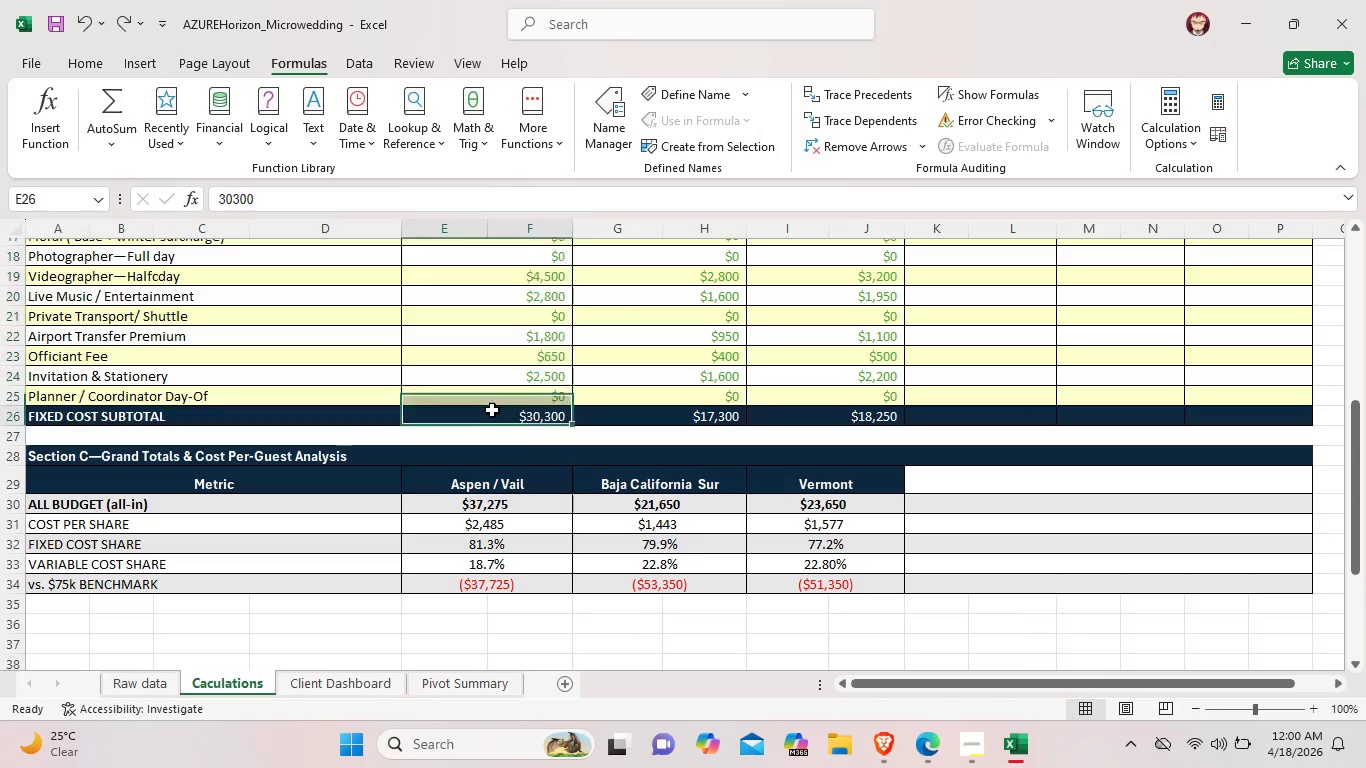 
left_click([492, 410])
 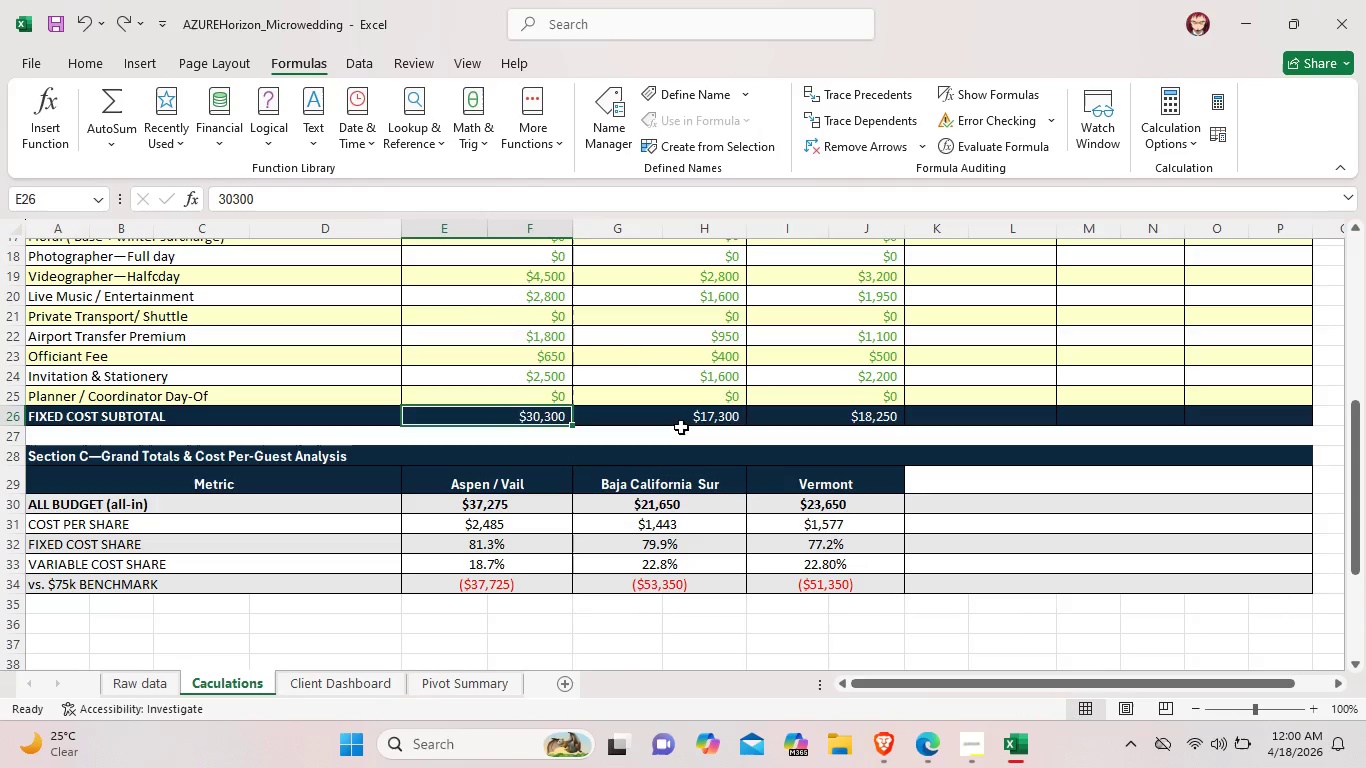 
left_click([683, 418])
 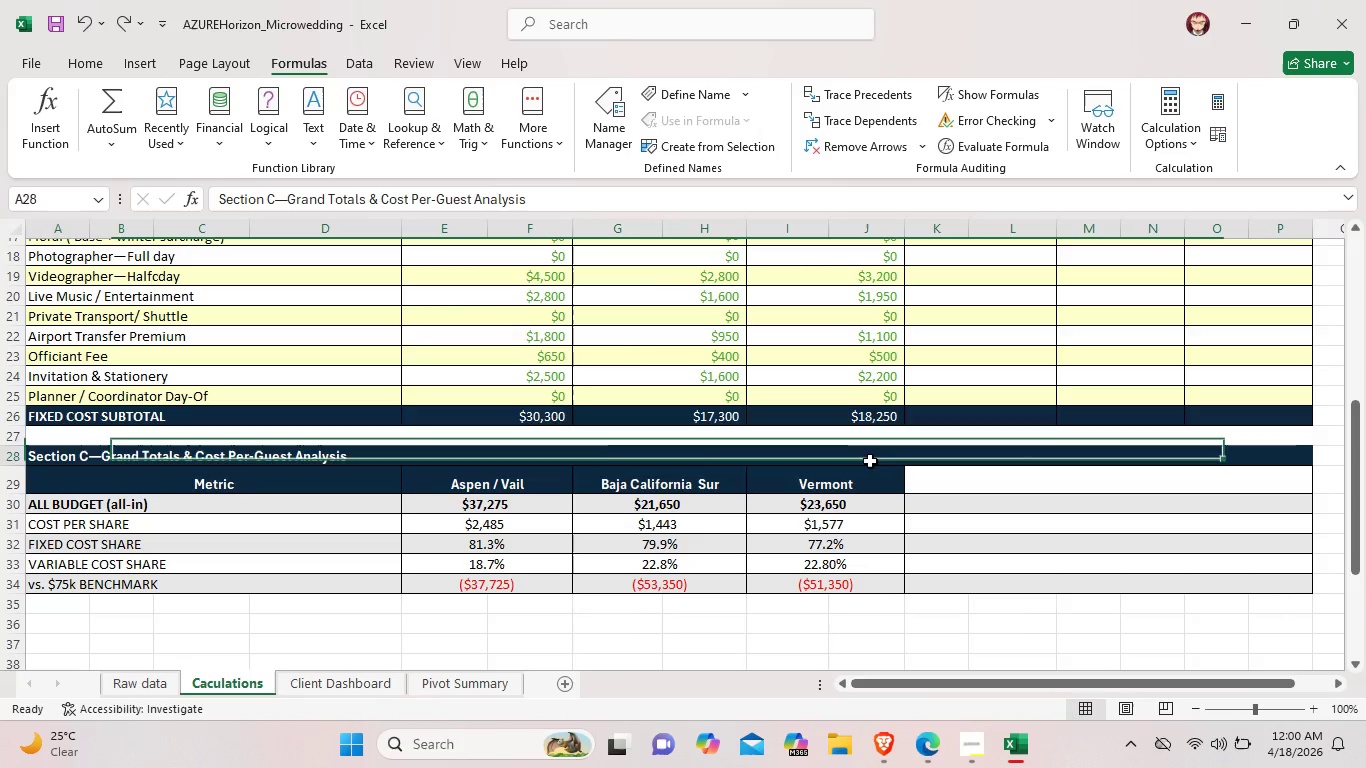 
left_click([870, 461])
 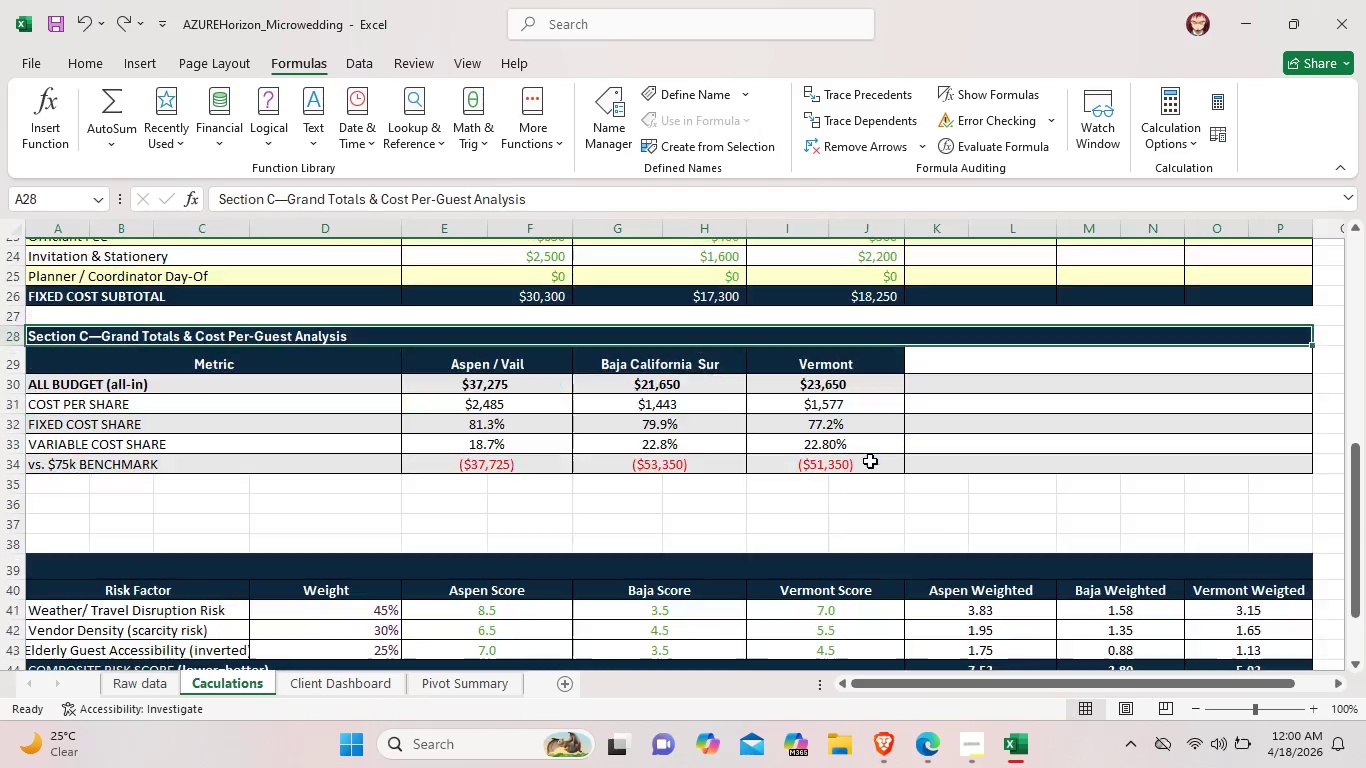 
scroll: coordinate [870, 461], scroll_direction: down, amount: 5.0
 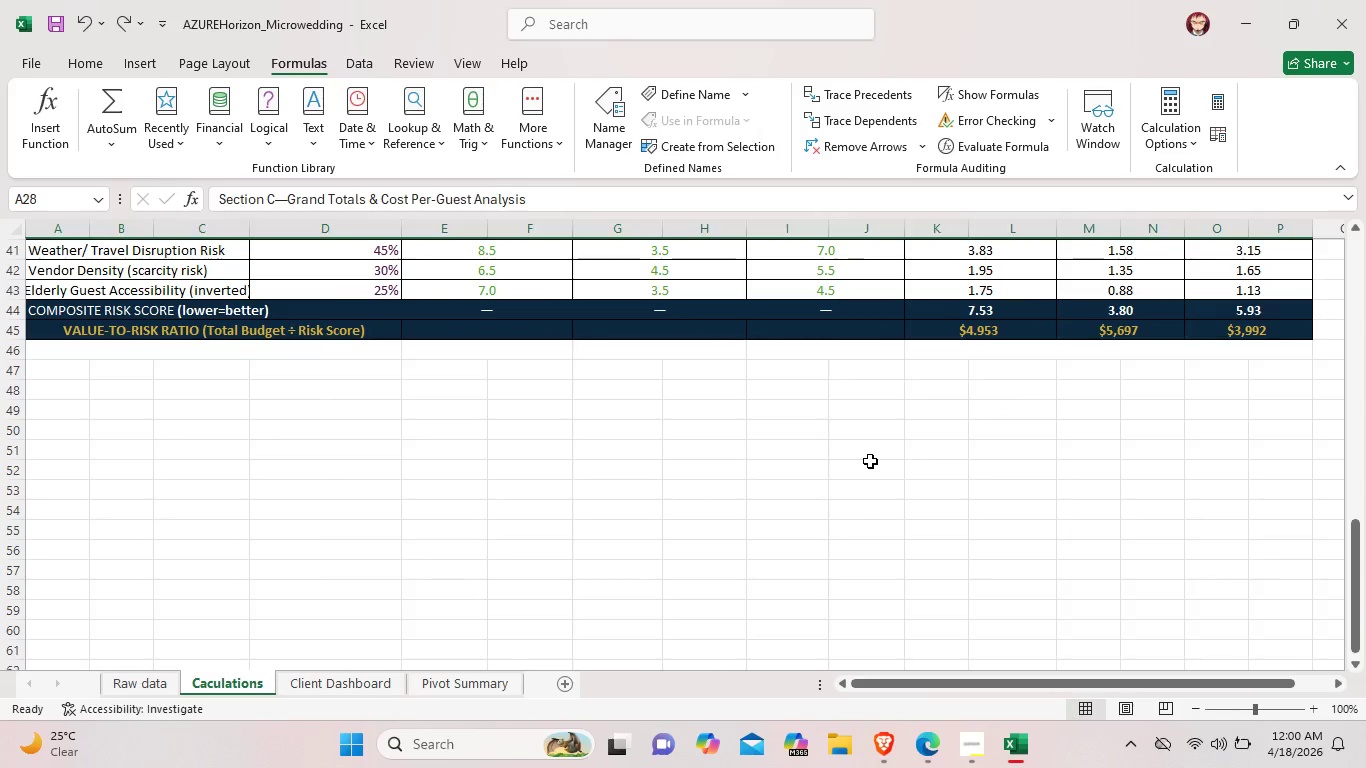 
left_click([870, 461])
 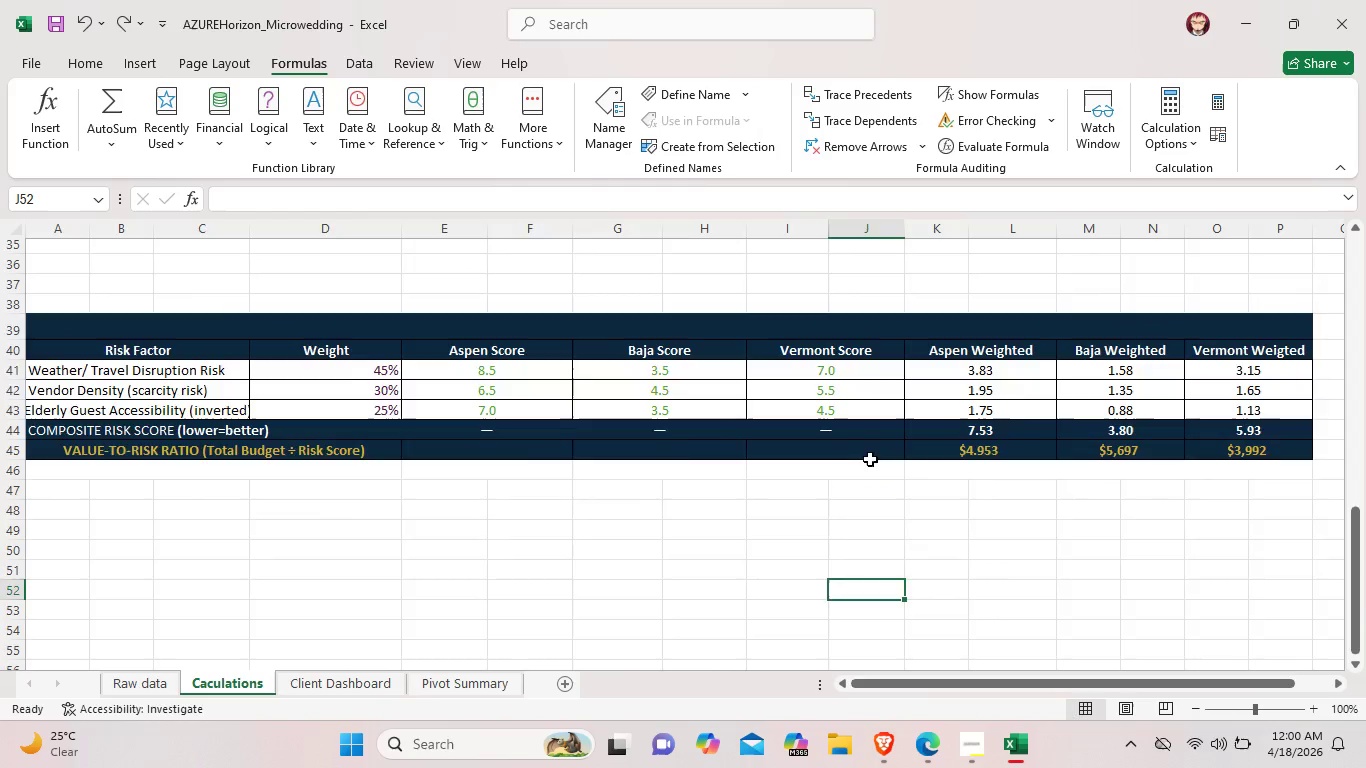 